 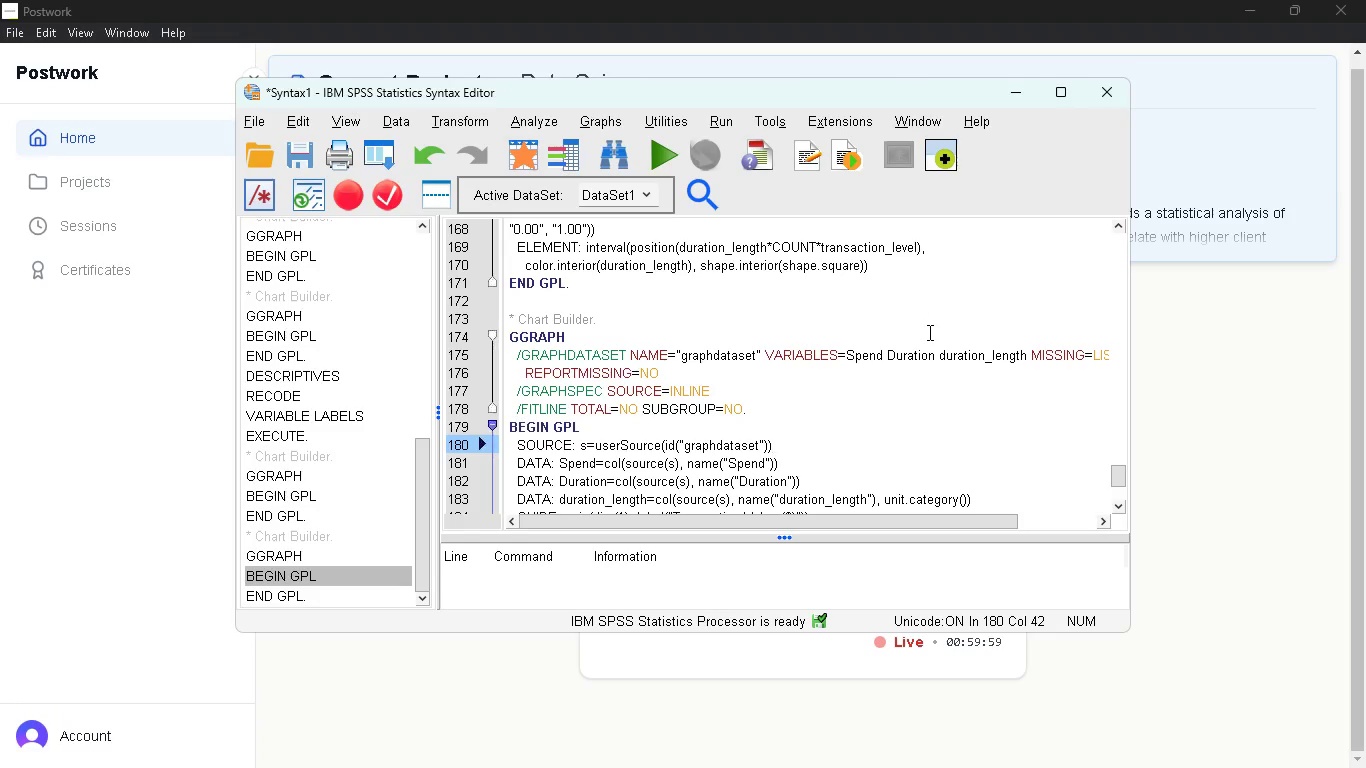 
left_click([1099, 662])
 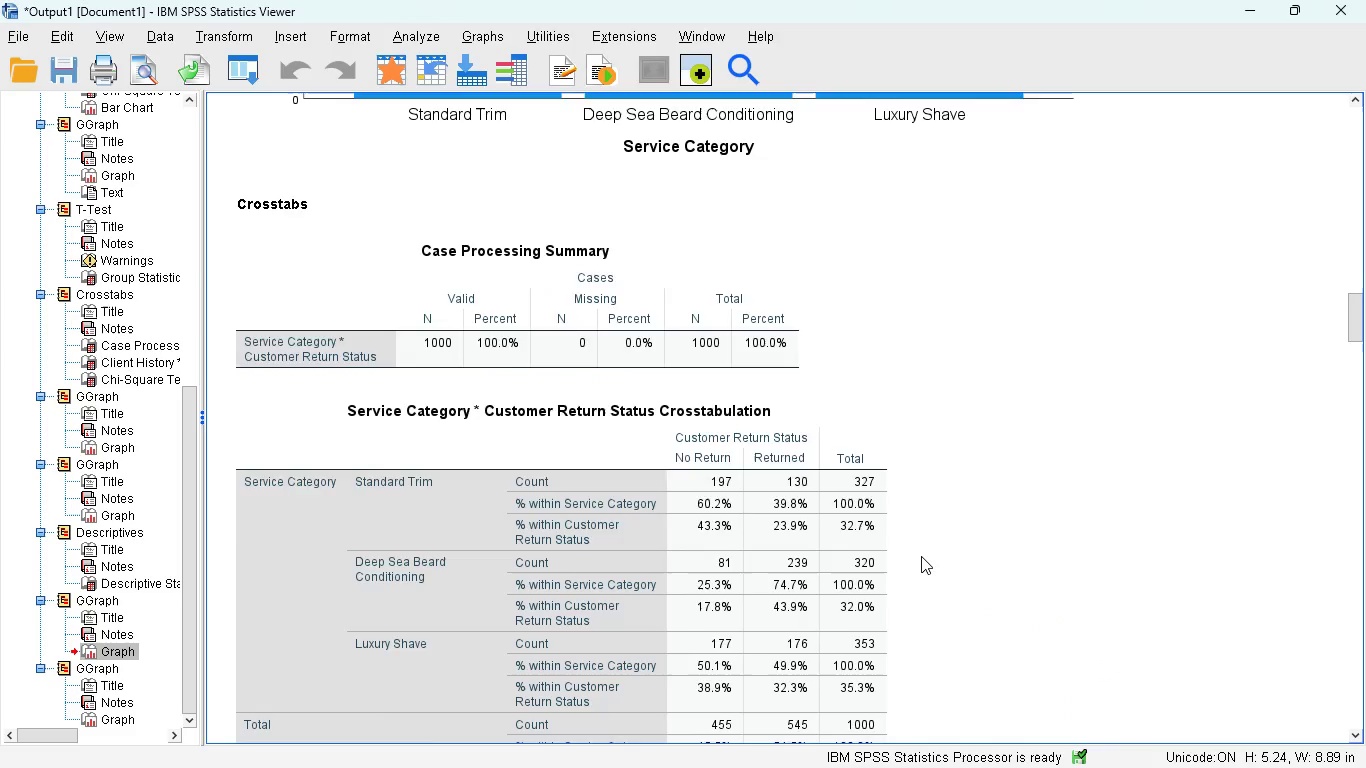 
scroll: coordinate [921, 556], scroll_direction: up, amount: 9.0
 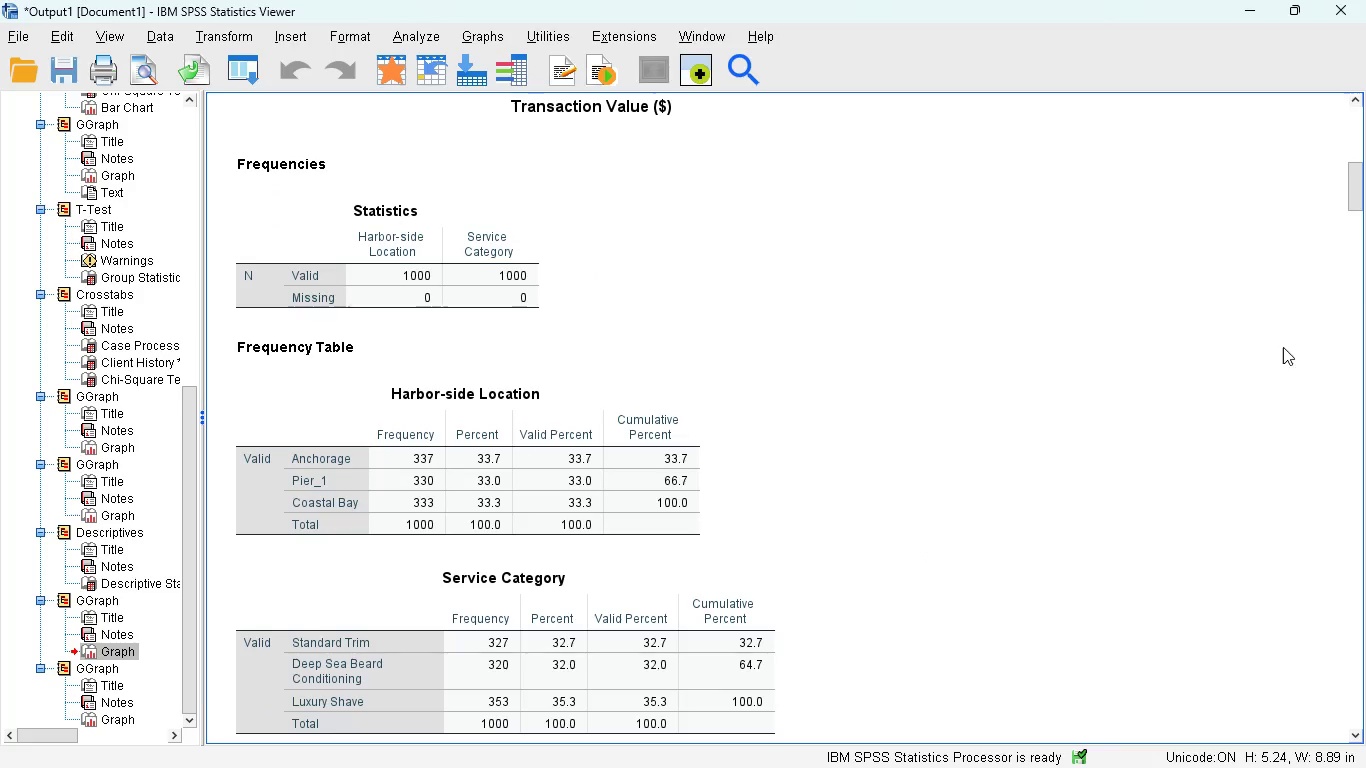 
left_click_drag(start_coordinate=[1365, 193], to_coordinate=[1338, 265])
 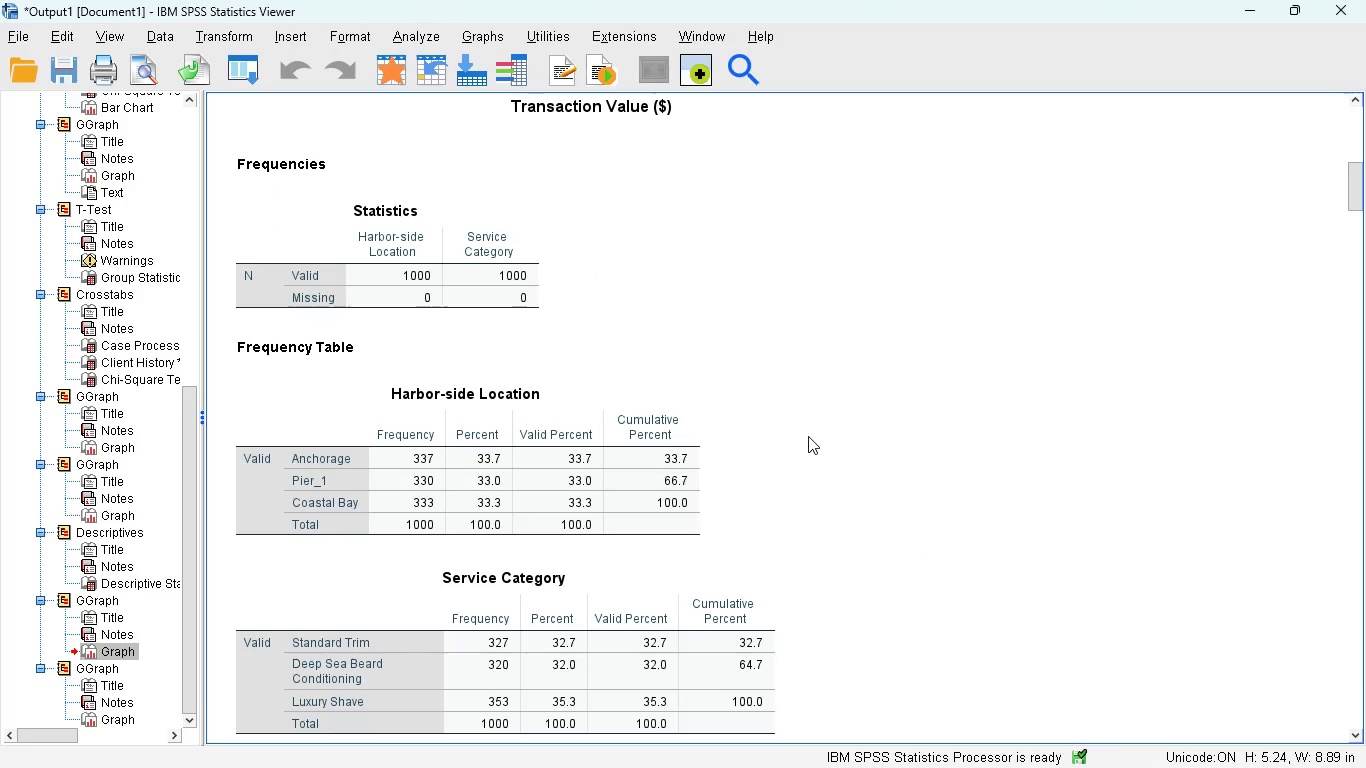 
scroll: coordinate [808, 436], scroll_direction: up, amount: 13.0
 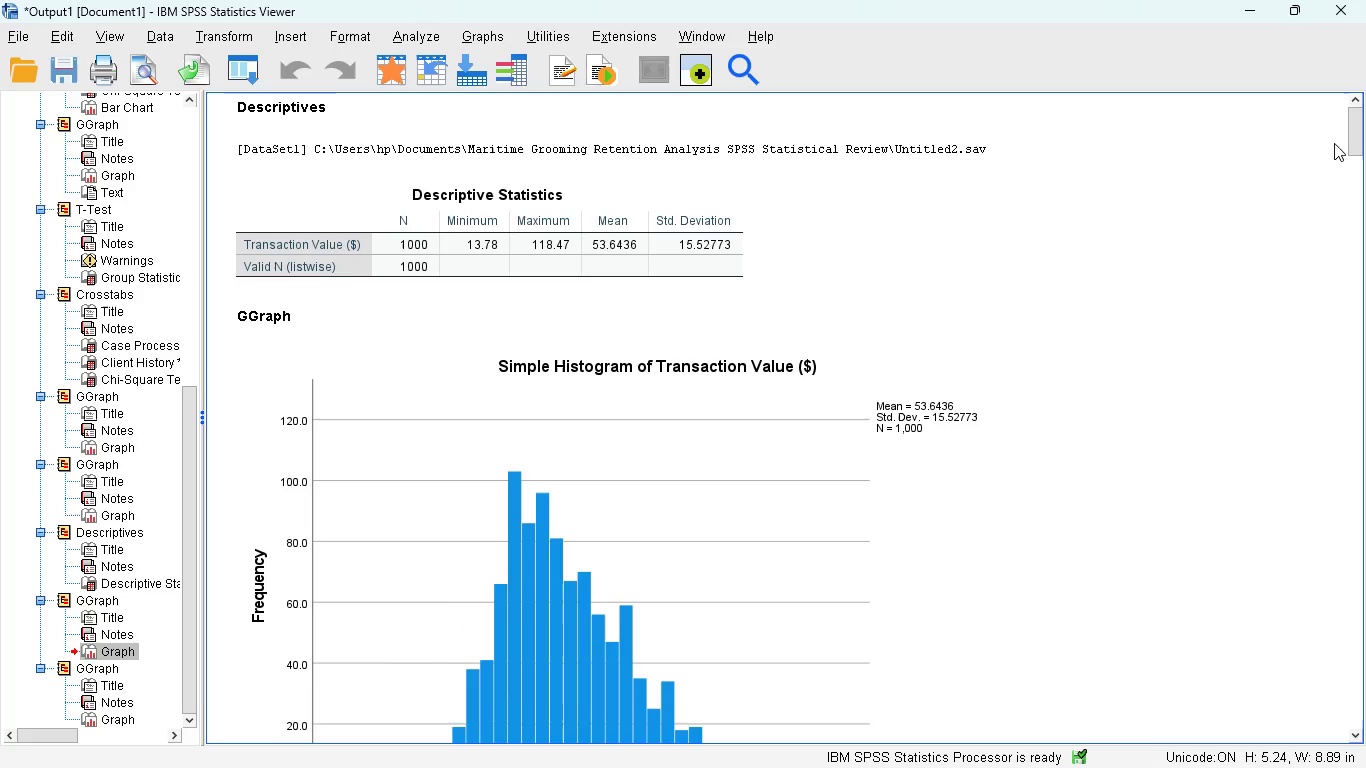 